 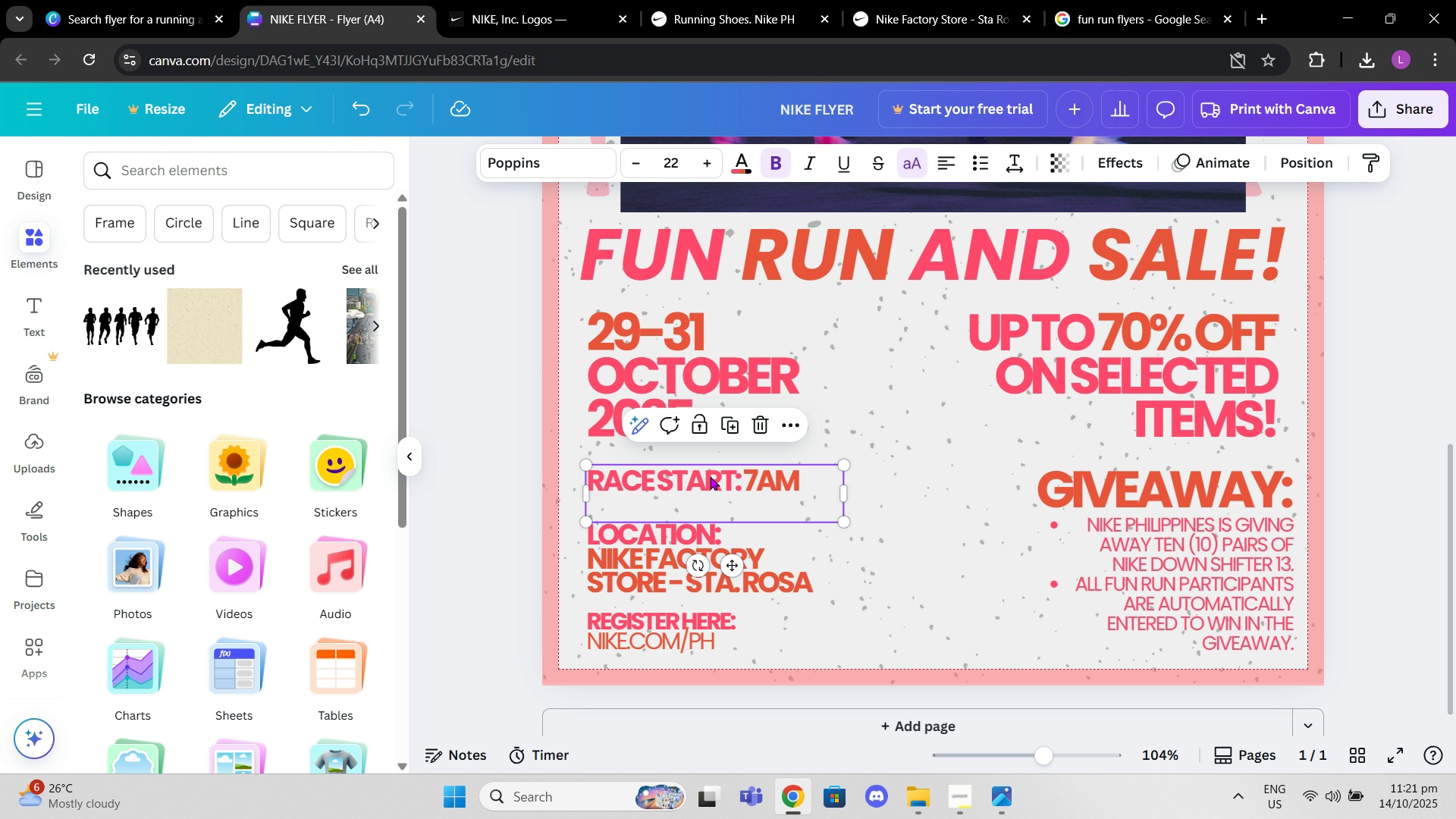 
double_click([659, 484])
 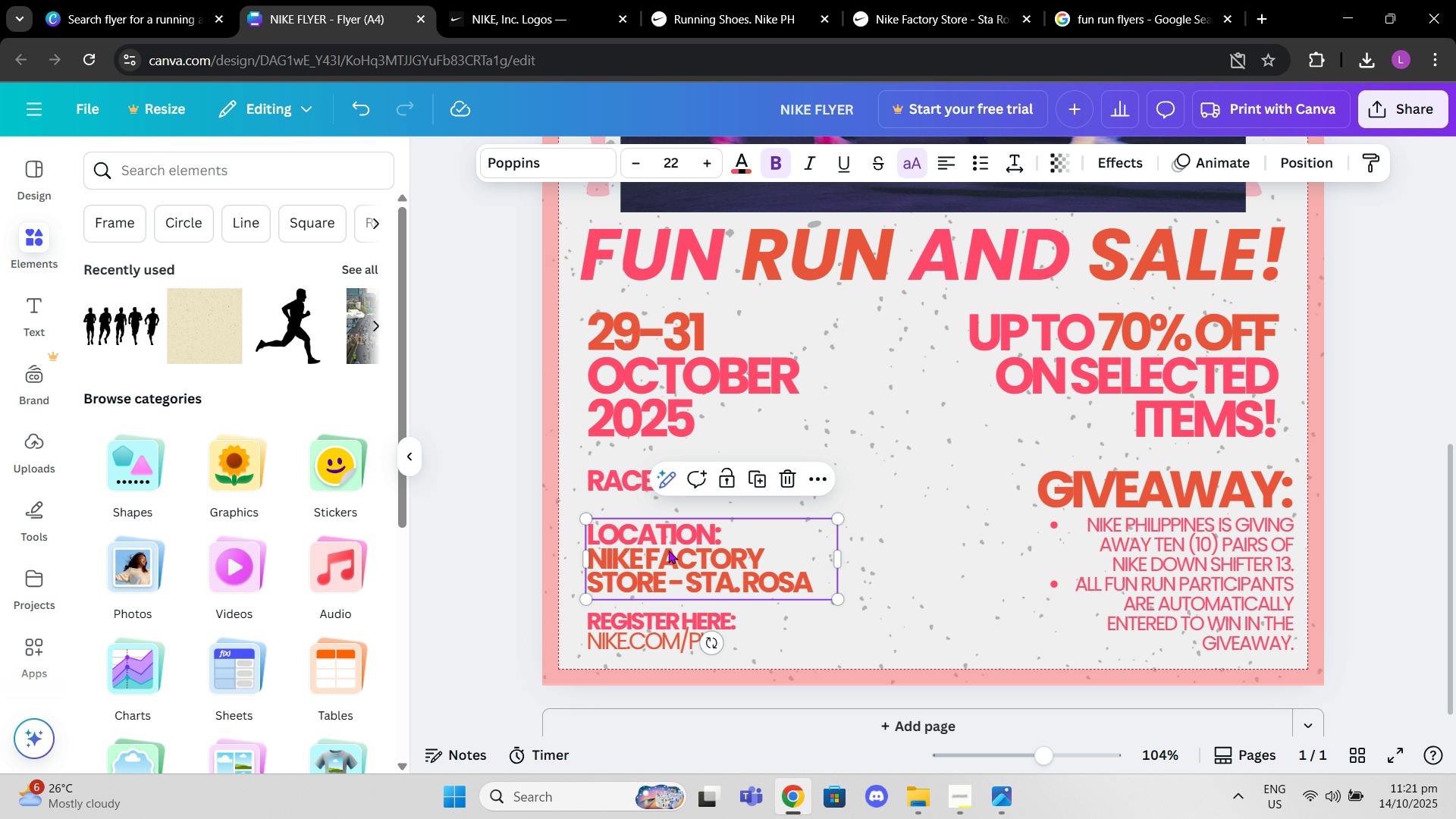 
left_click_drag(start_coordinate=[668, 550], to_coordinate=[667, 532])
 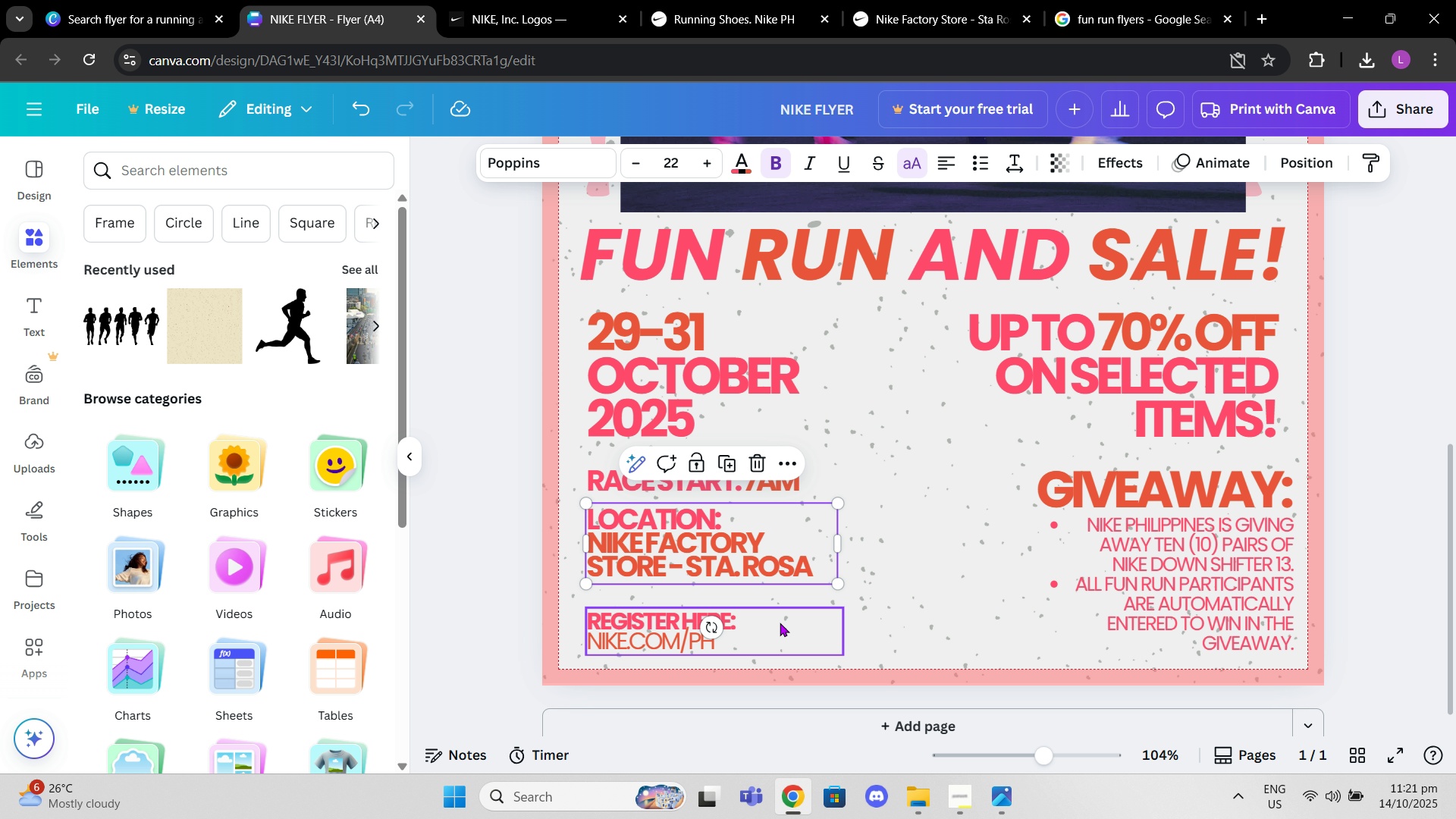 
left_click([780, 623])
 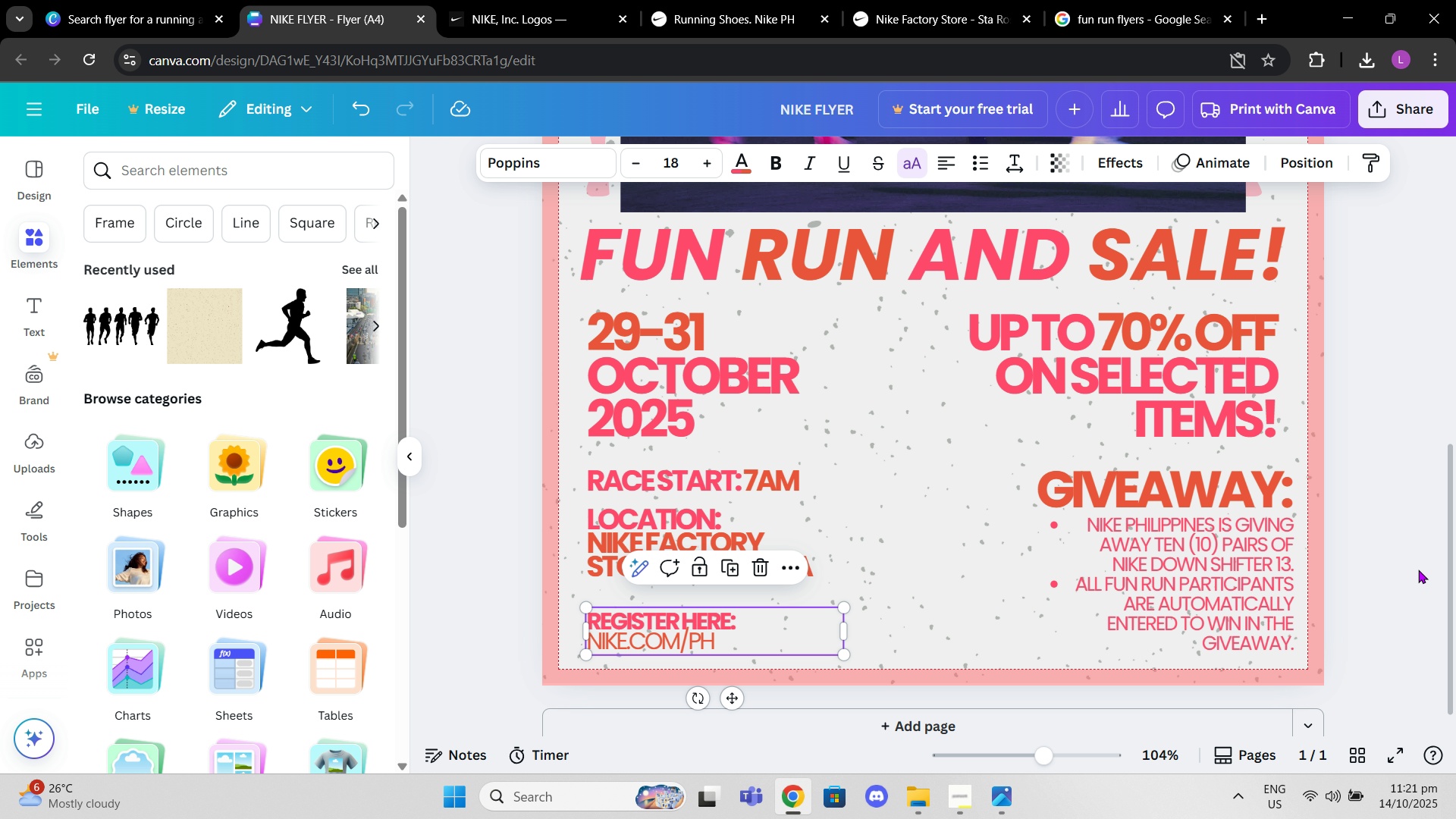 
double_click([1409, 568])
 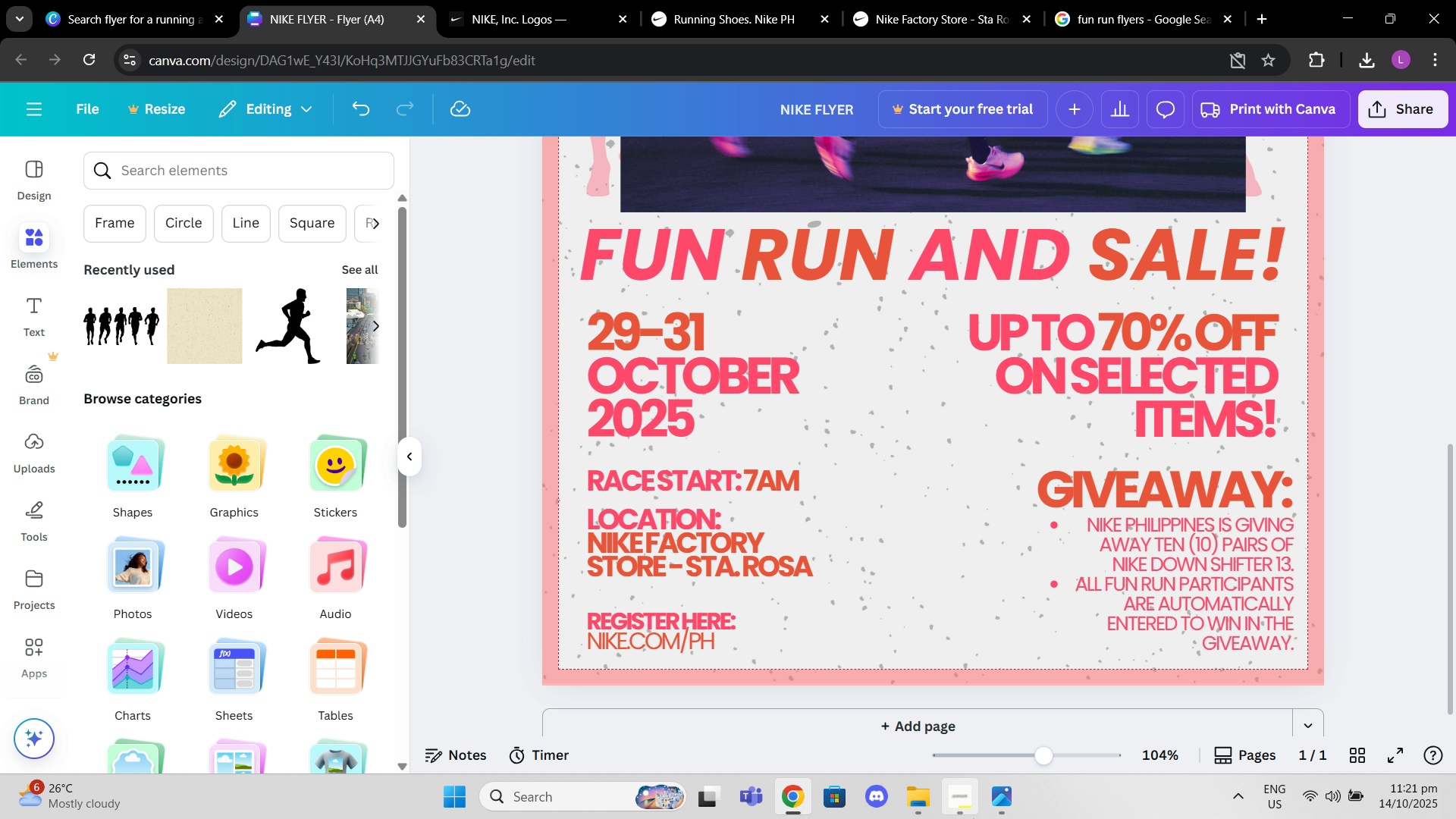 
wait(5.79)
 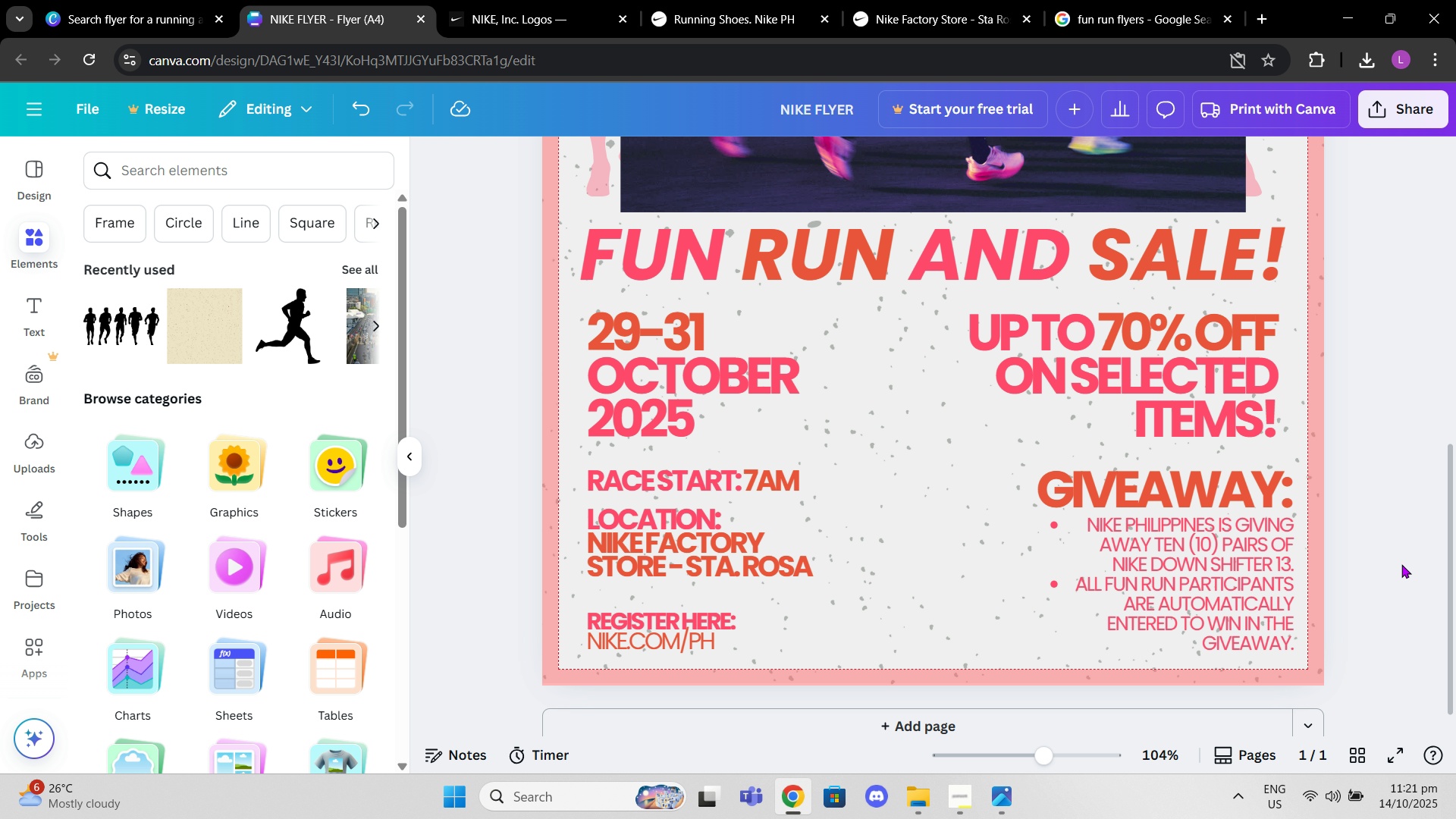 
left_click([1401, 533])
 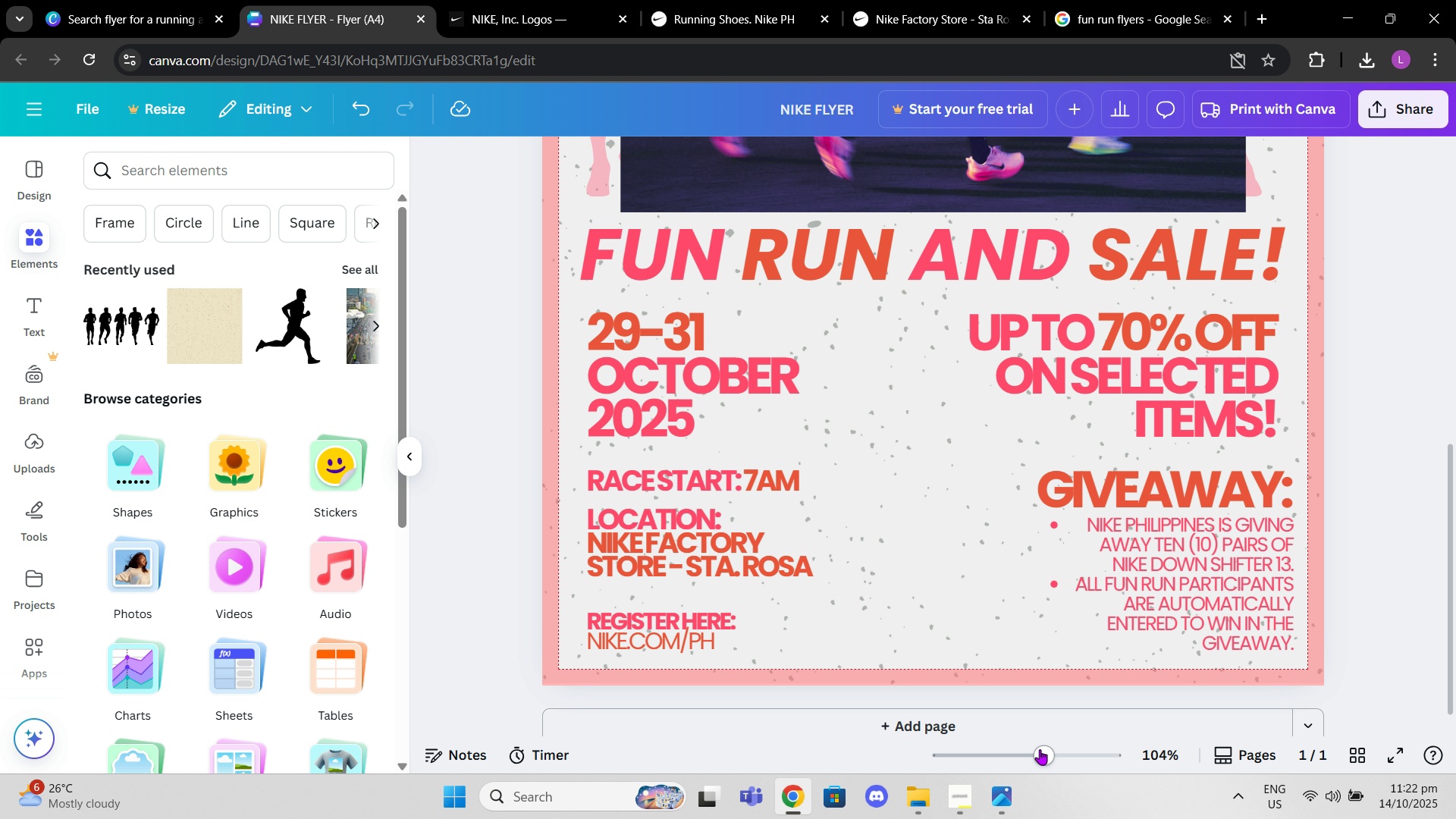 
left_click_drag(start_coordinate=[1045, 750], to_coordinate=[1018, 742])
 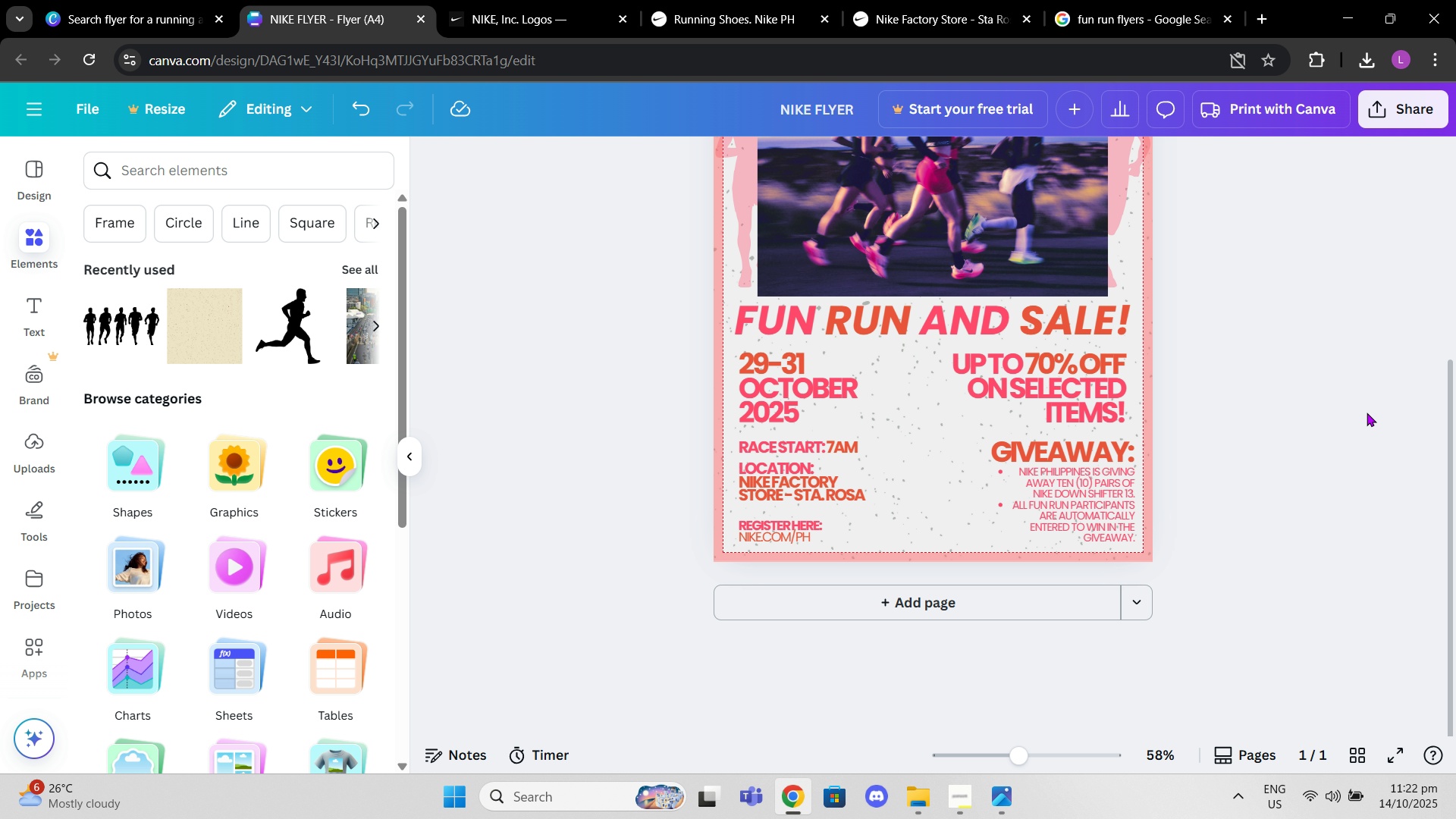 
scroll: coordinate [1328, 444], scroll_direction: up, amount: 2.0
 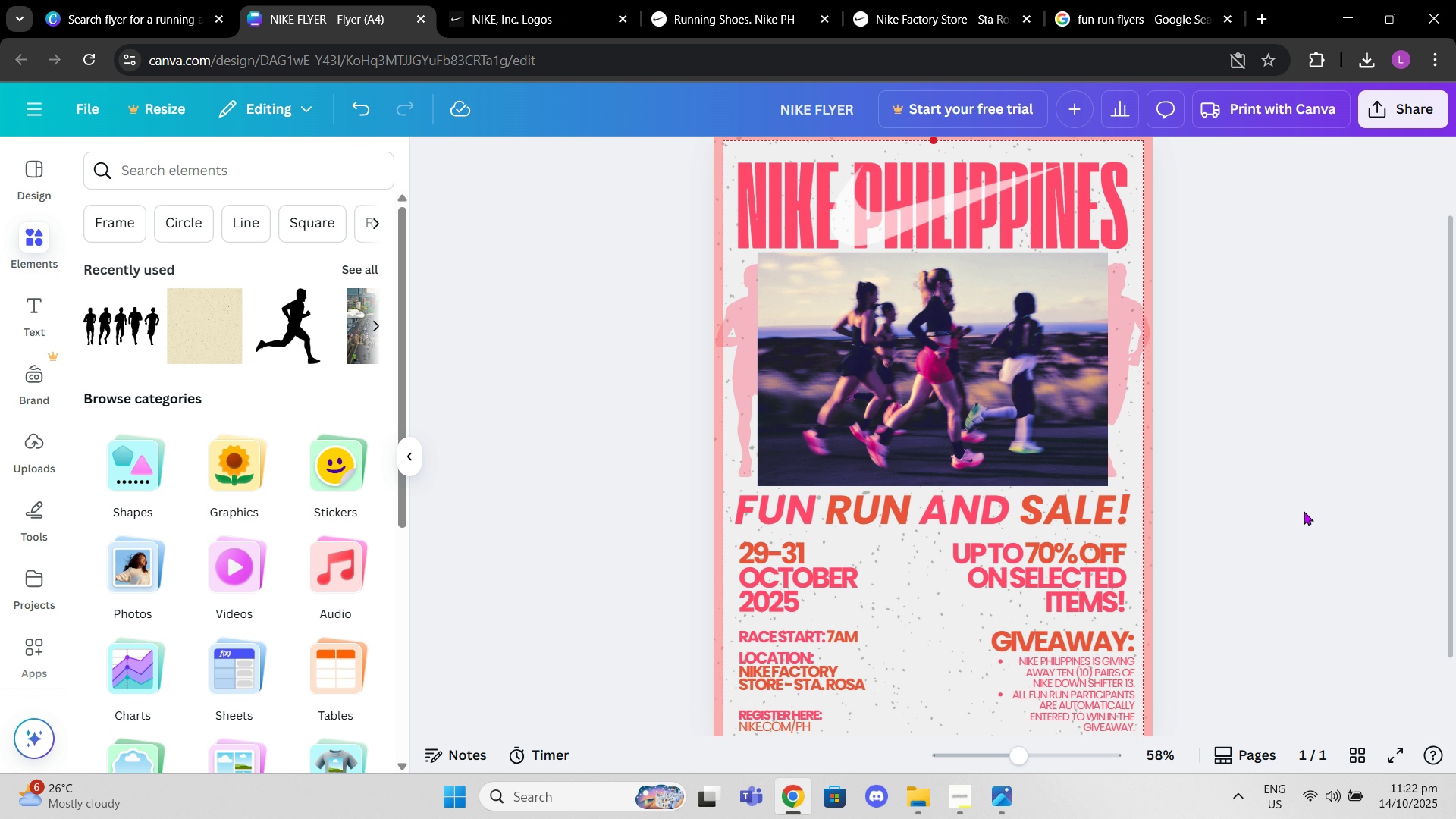 
wait(27.85)
 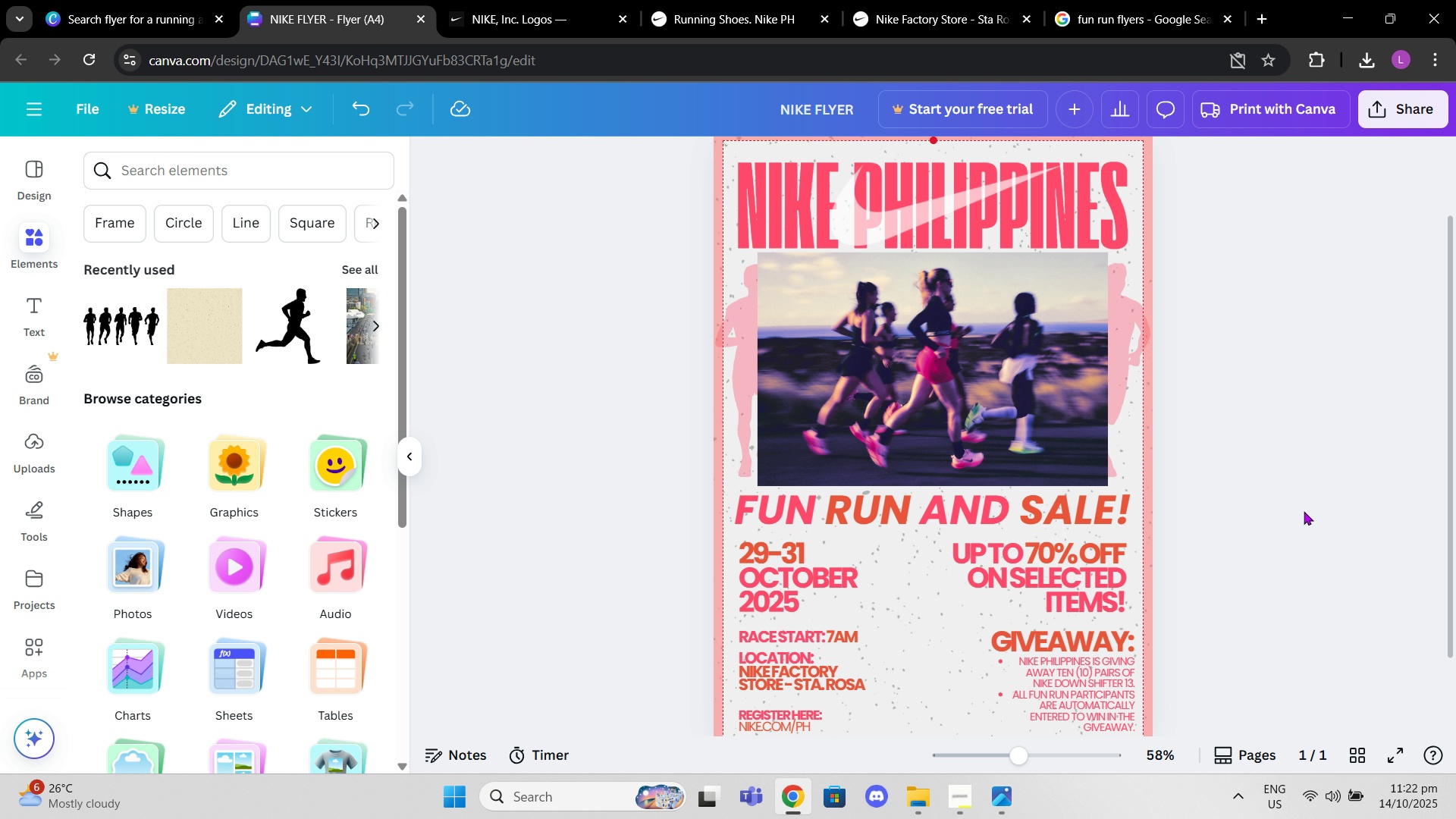 
left_click_drag(start_coordinate=[1008, 755], to_coordinate=[1016, 753])
 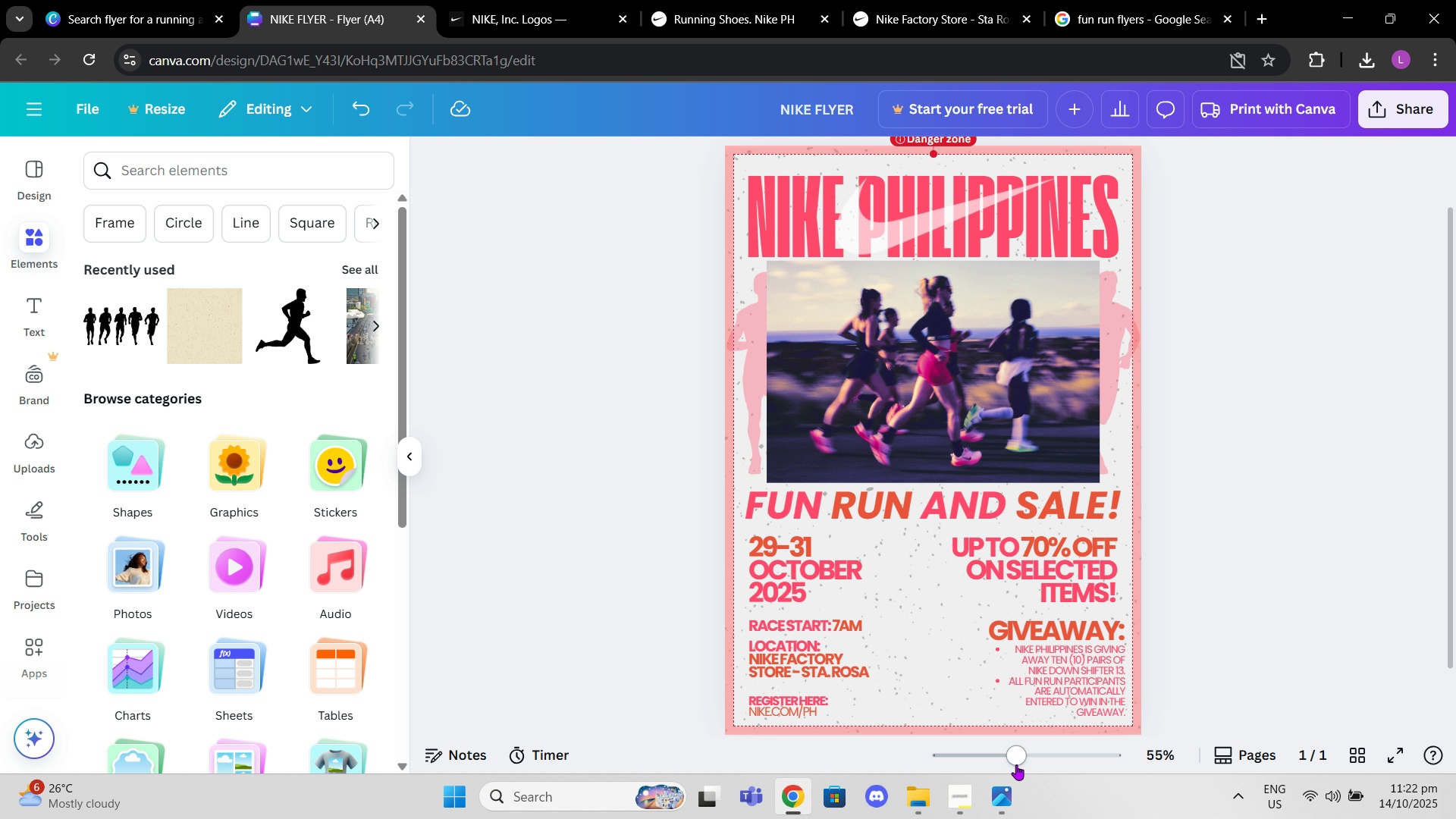 
wait(10.52)
 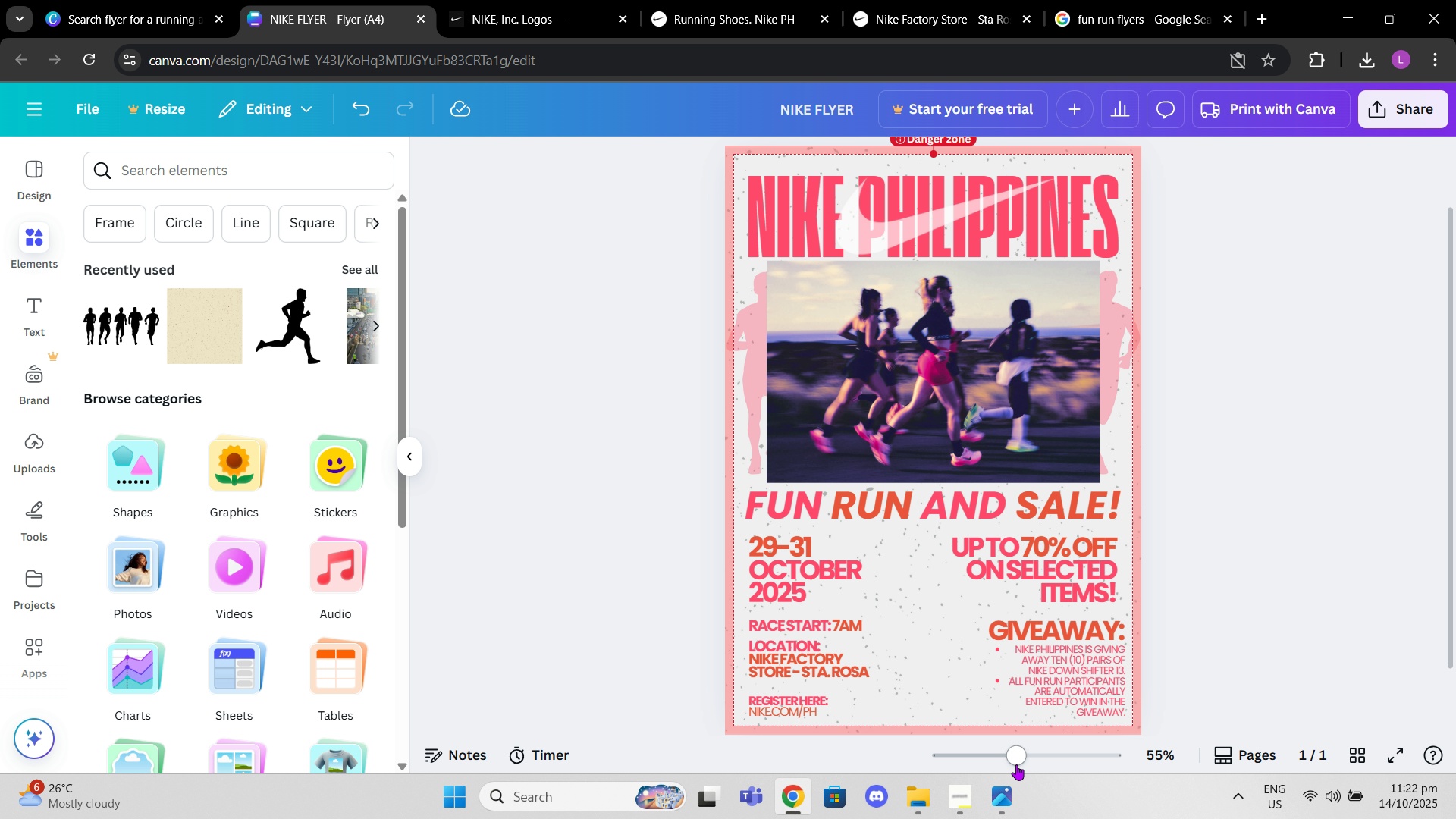 
left_click([955, 811])